 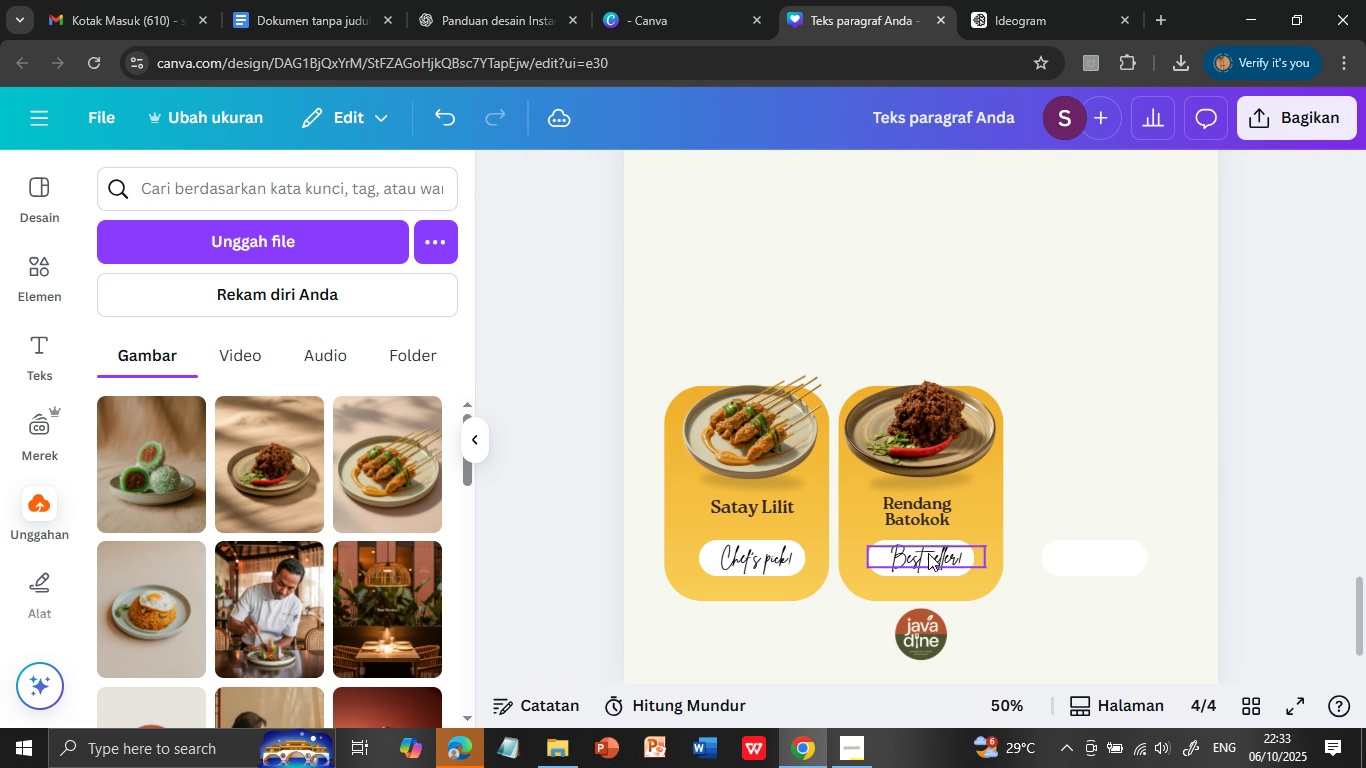 
left_click([928, 553])
 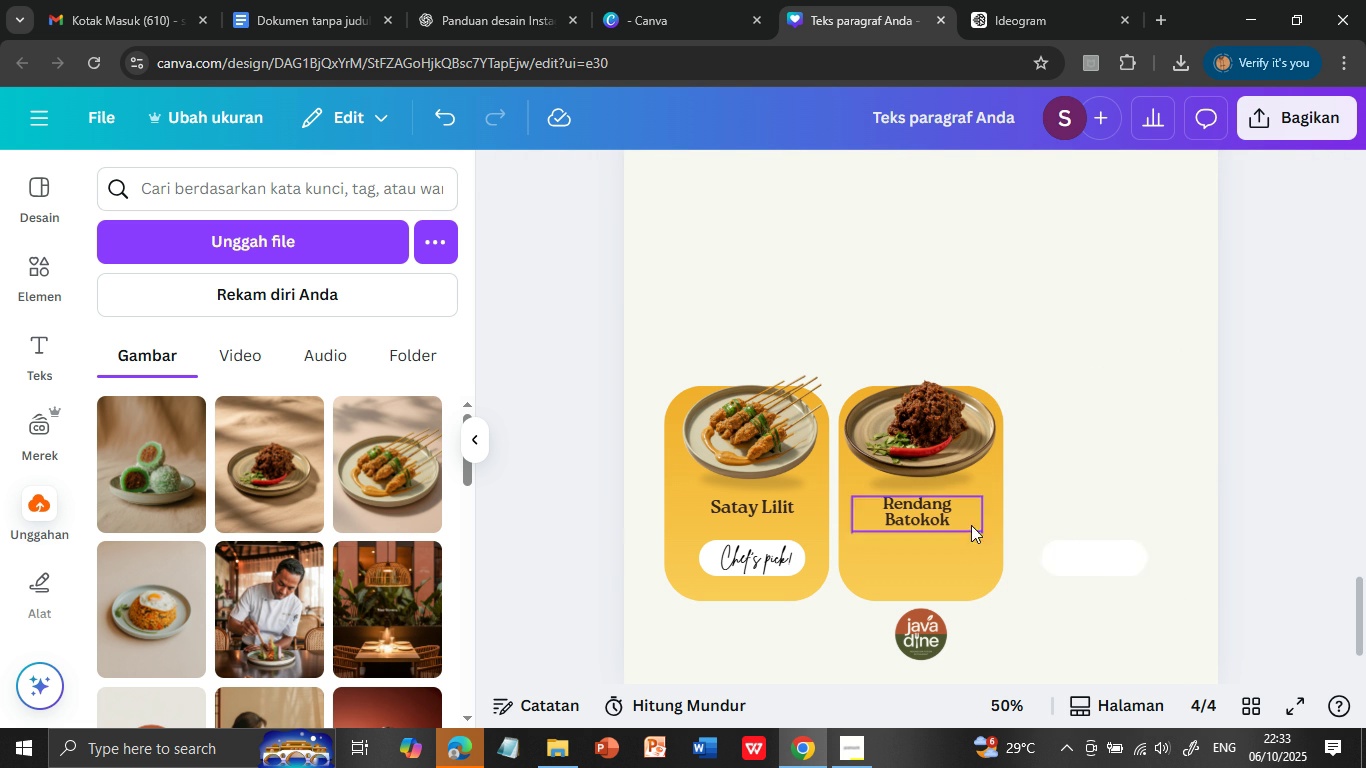 
key(Delete)
 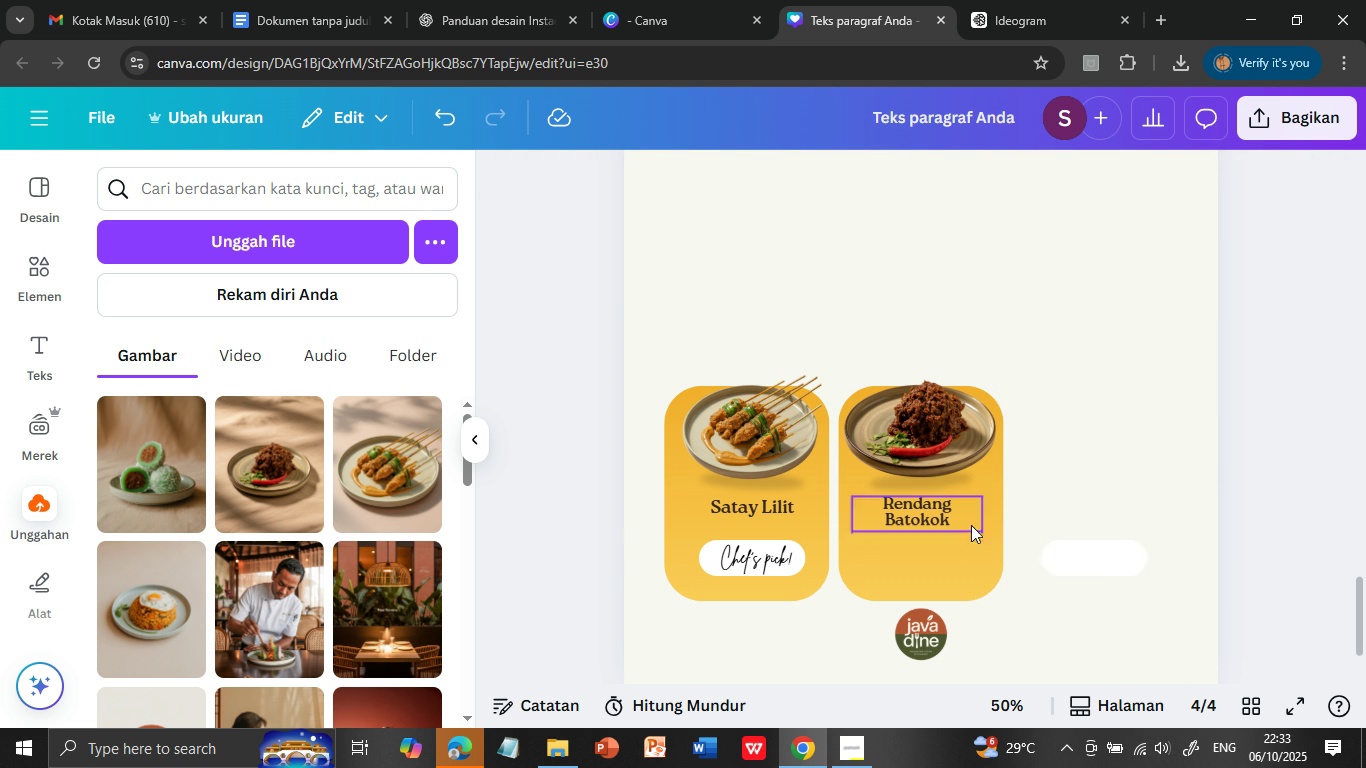 
left_click([926, 549])
 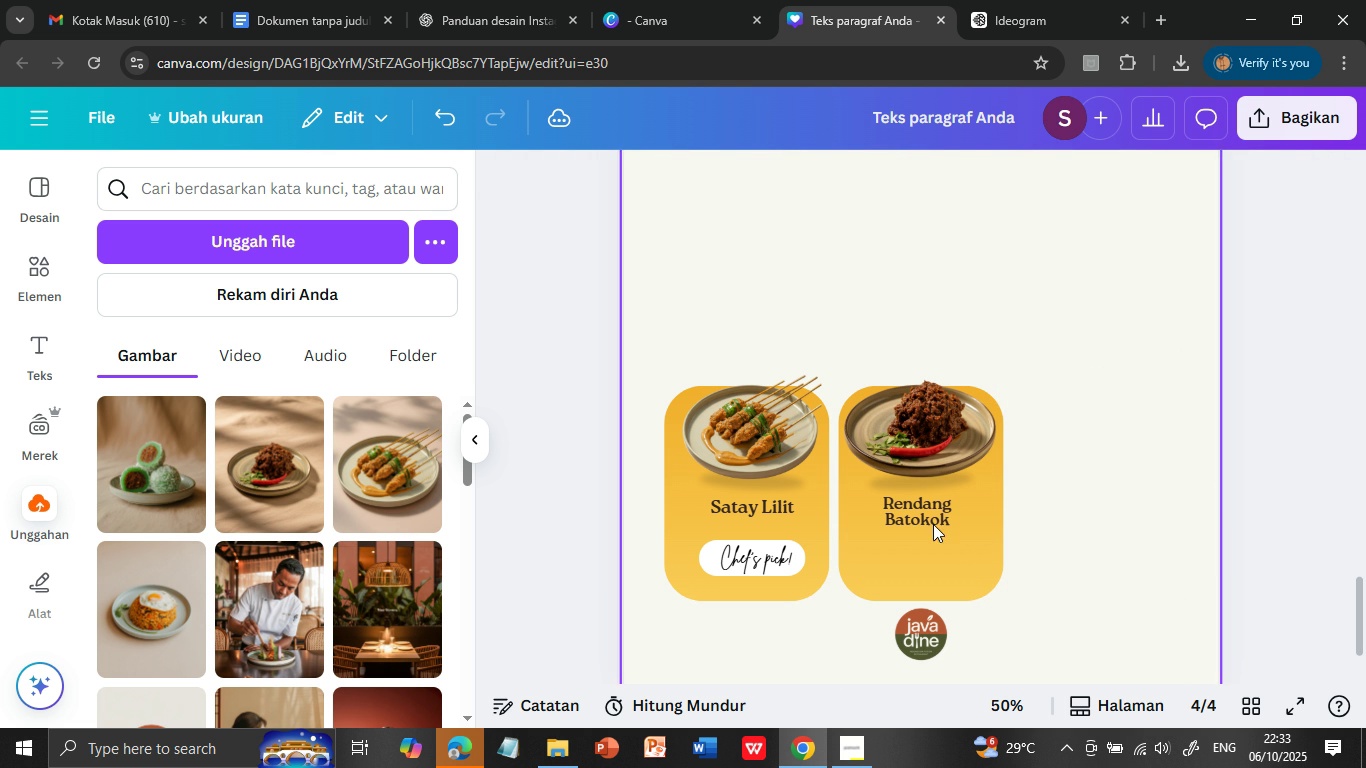 
key(Delete)
 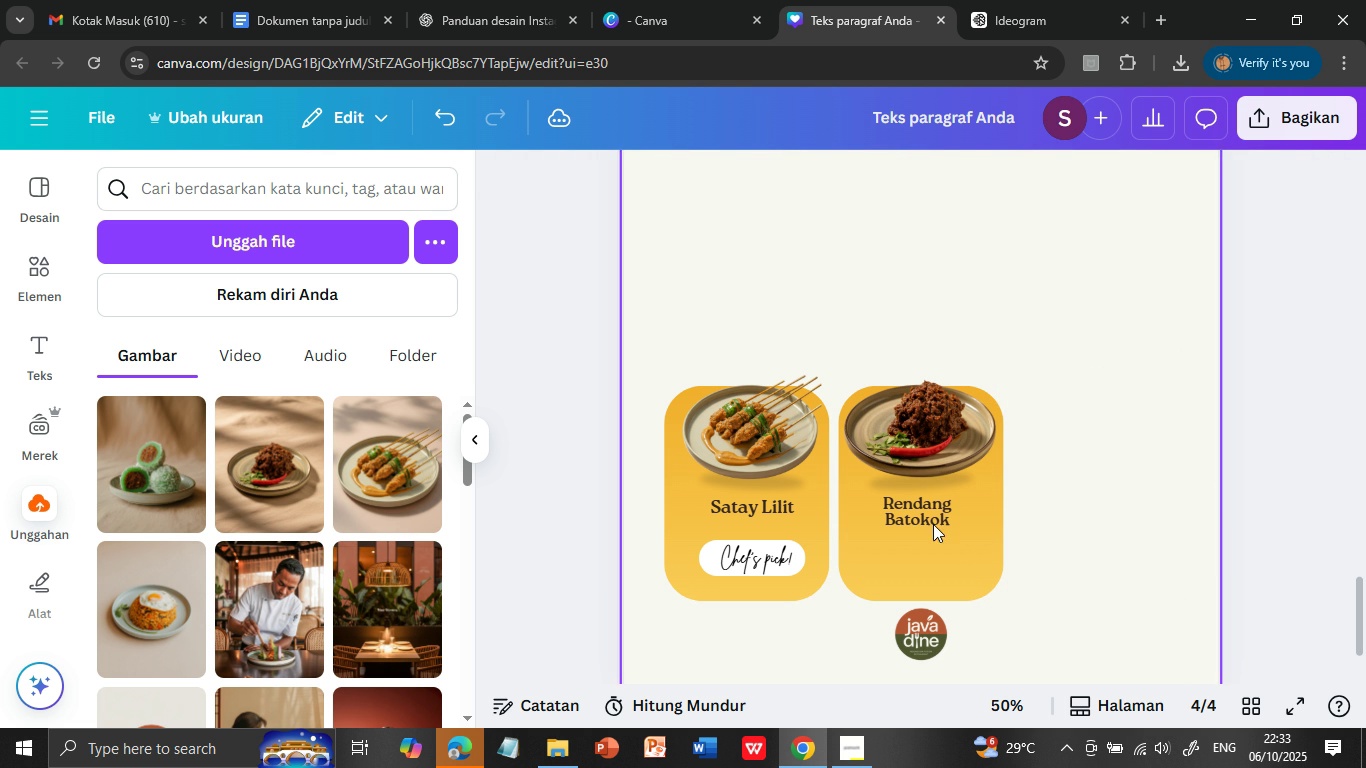 
left_click([1104, 554])